 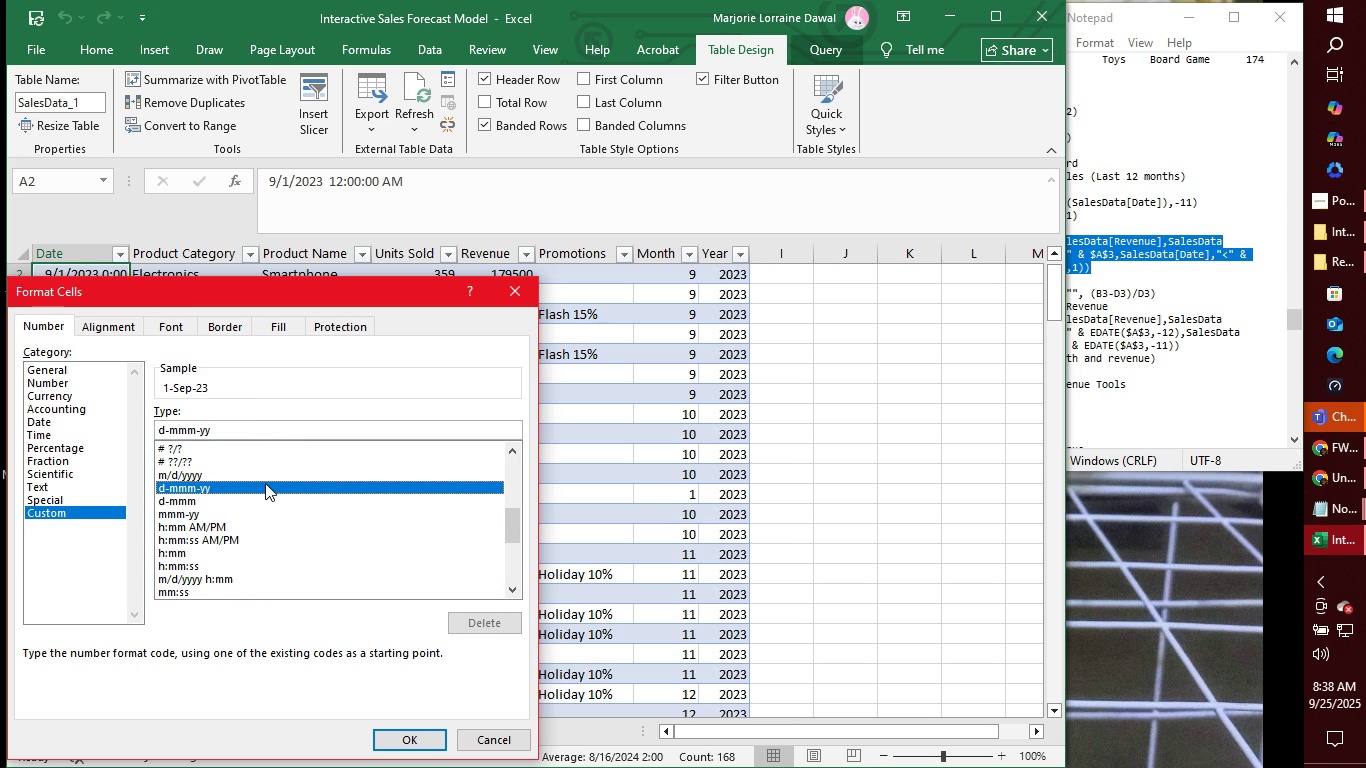 
left_click([414, 730])
 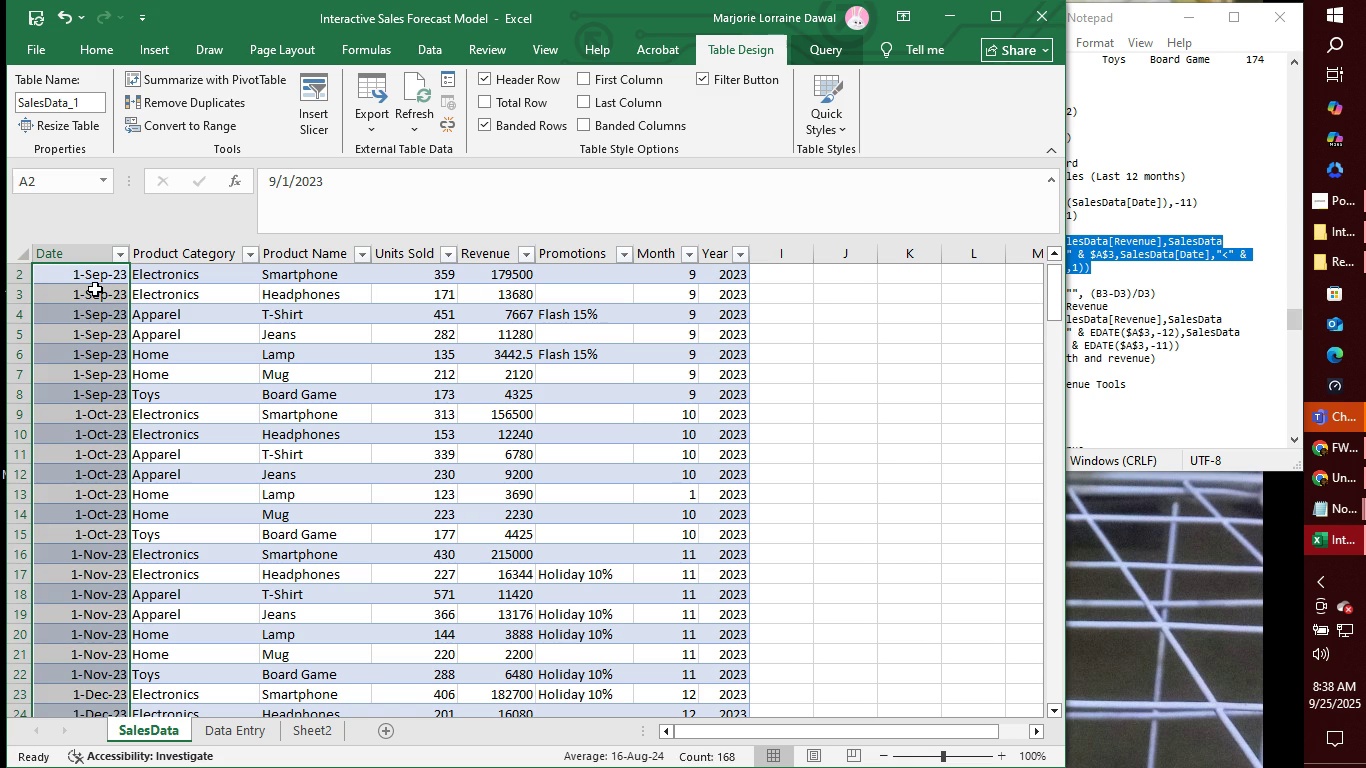 
left_click([95, 289])
 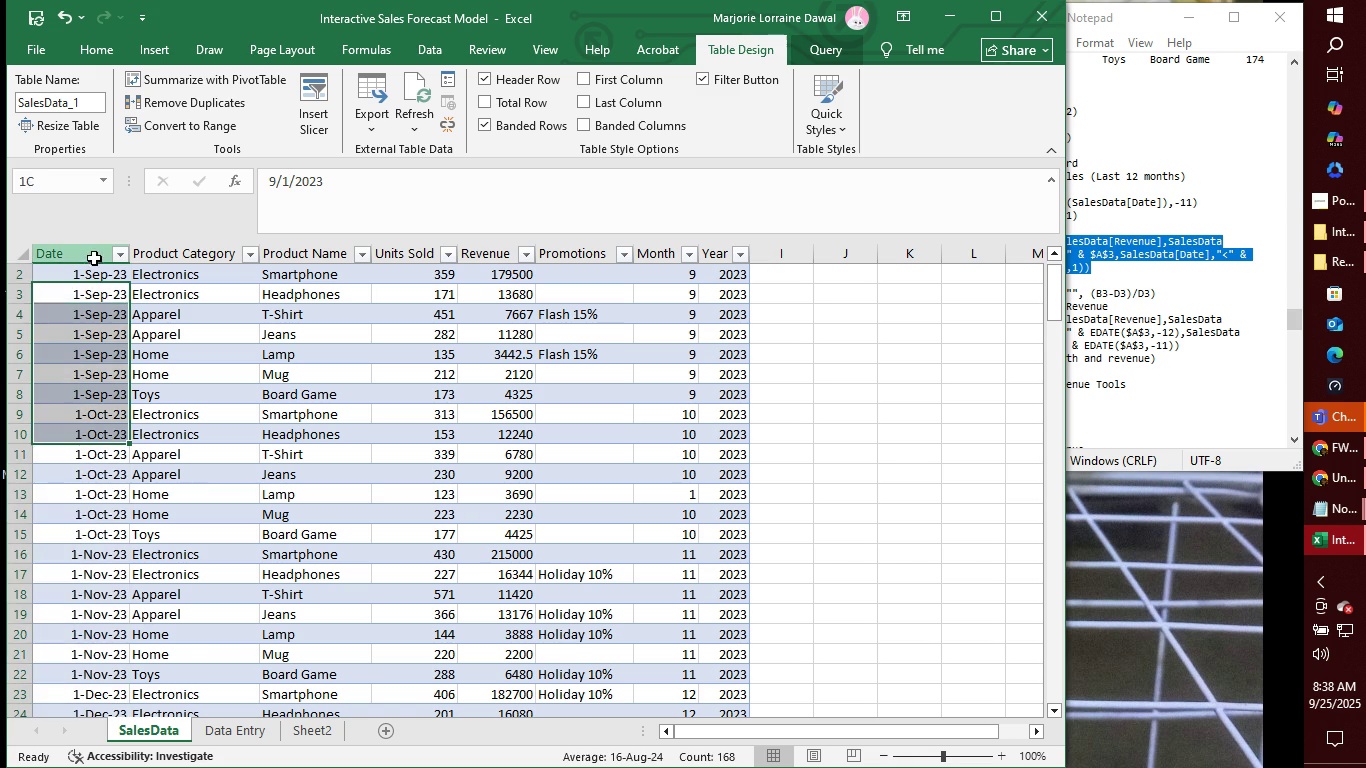 
left_click([94, 258])
 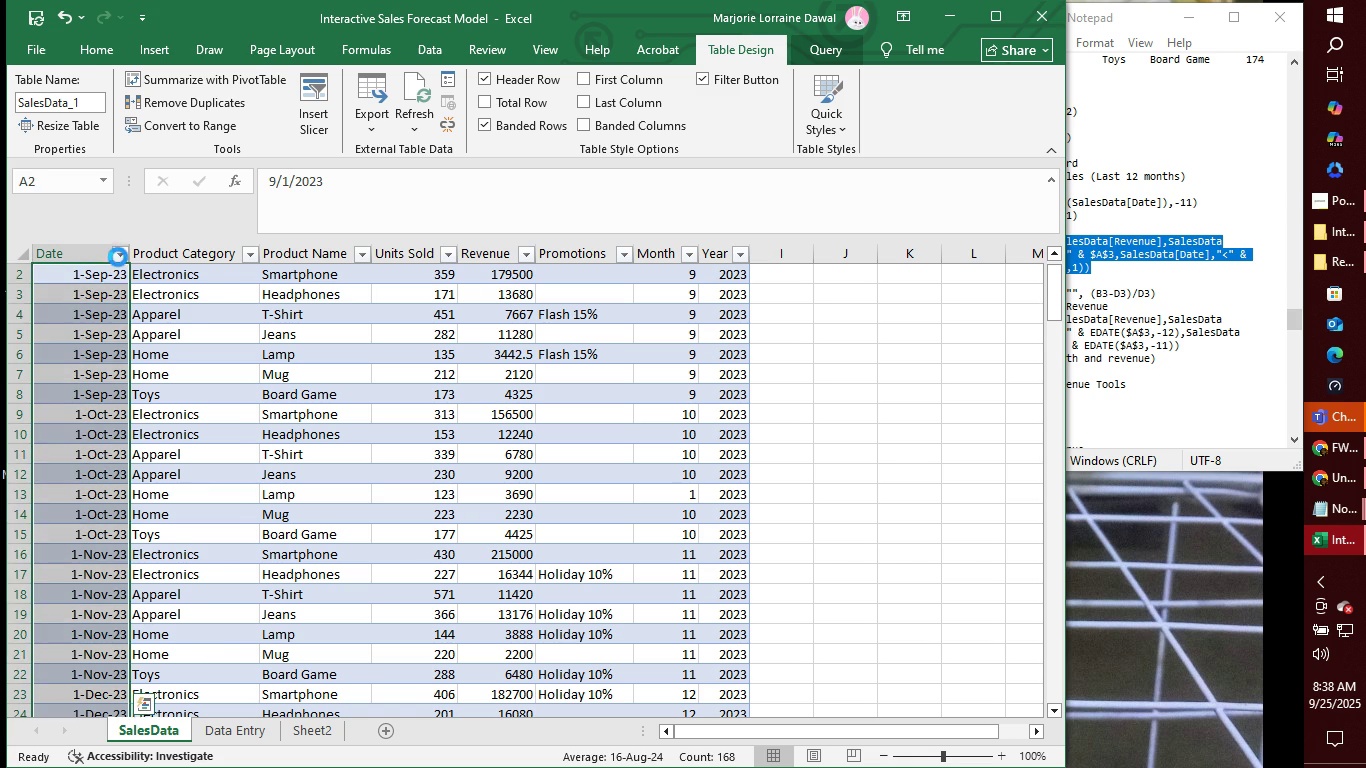 
left_click([118, 257])
 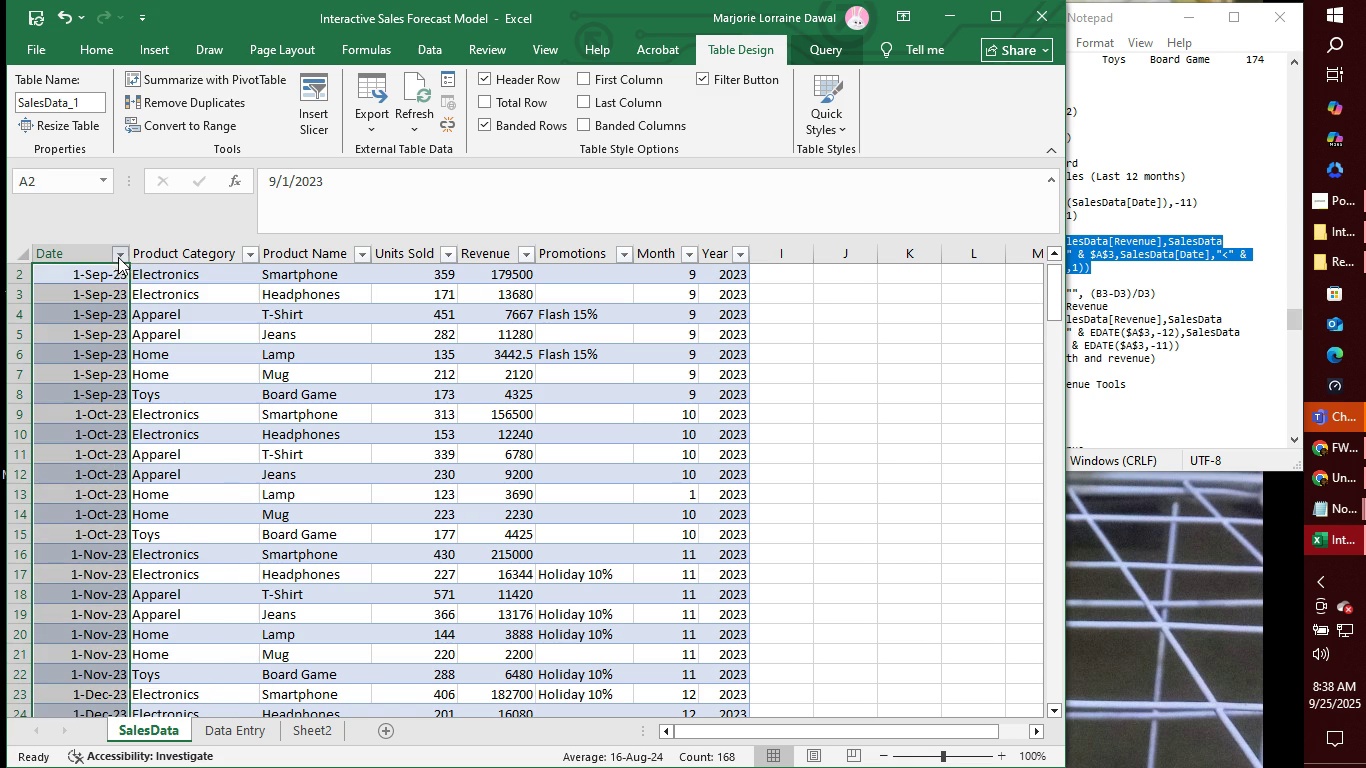 
left_click([118, 257])
 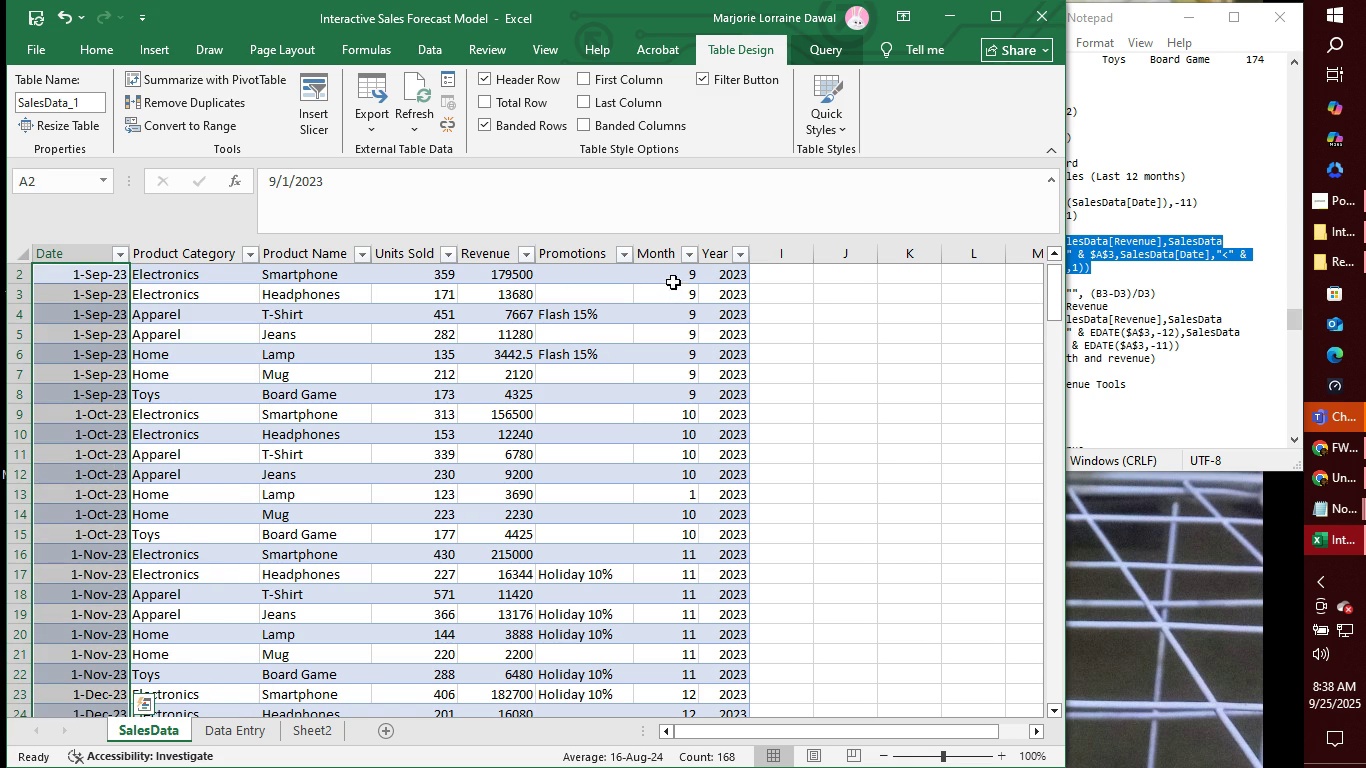 
left_click([674, 275])
 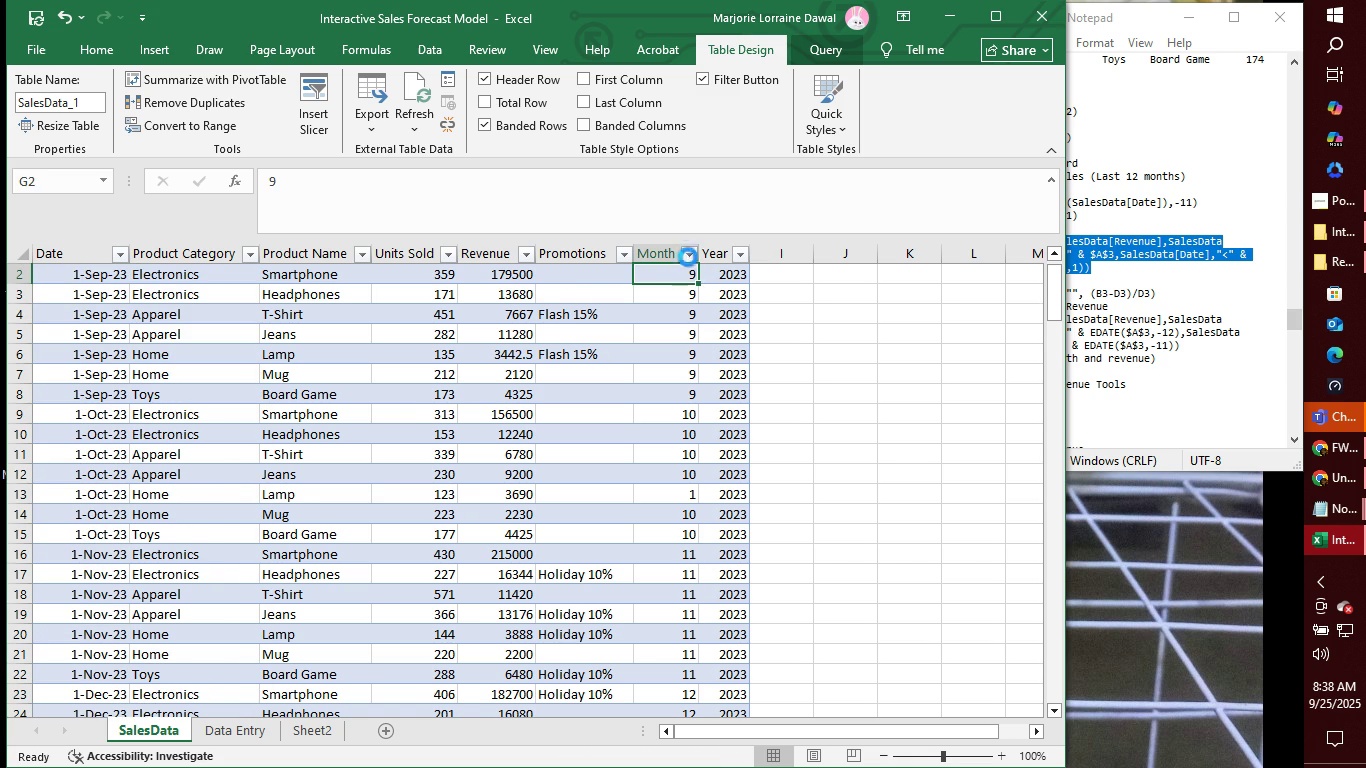 
left_click([688, 257])
 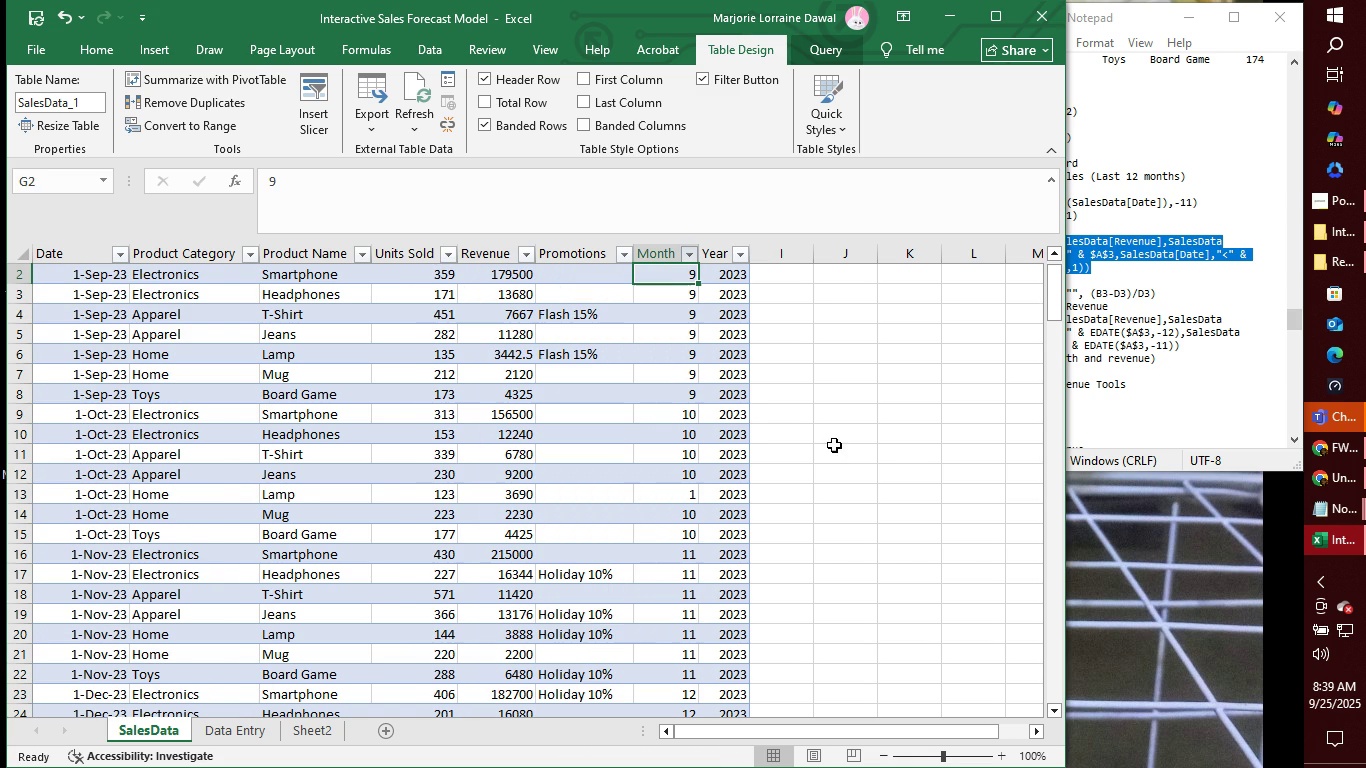 
left_click([834, 445])
 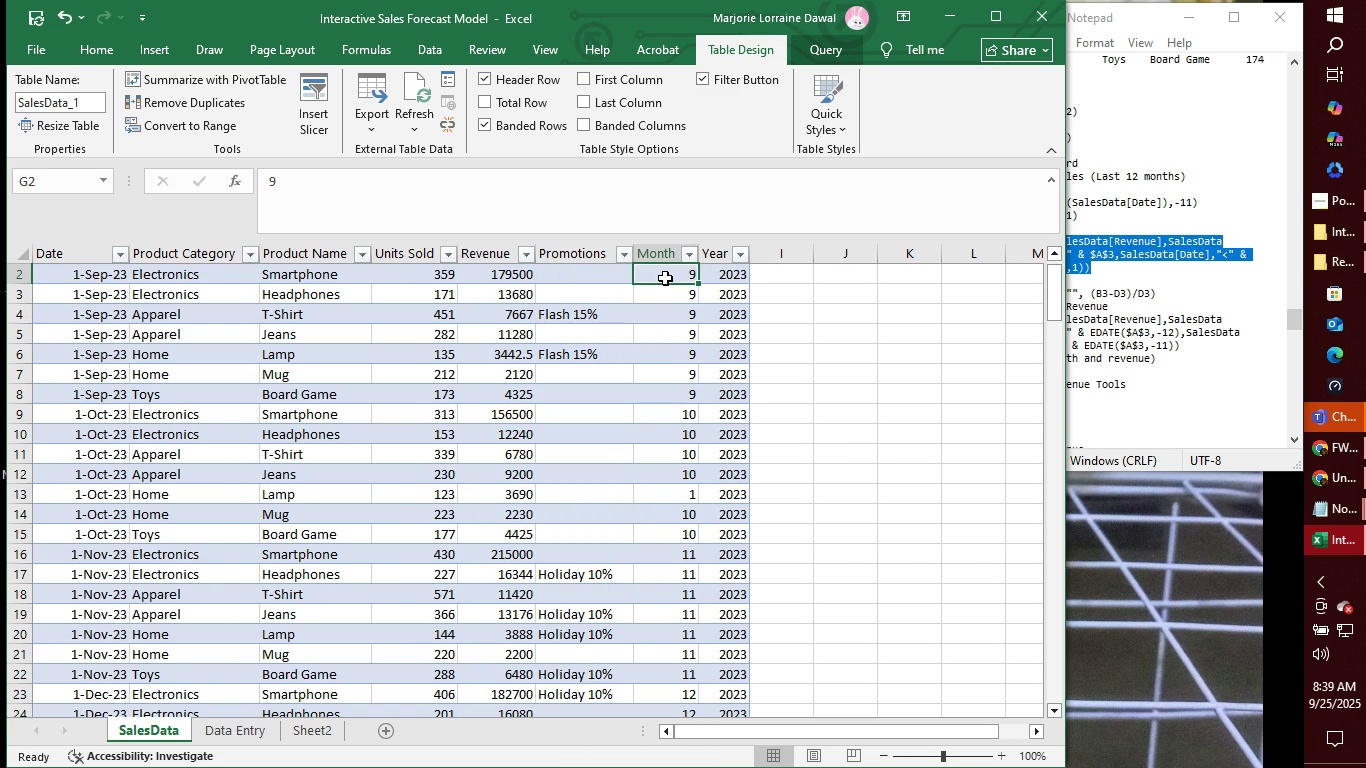 
left_click([665, 278])
 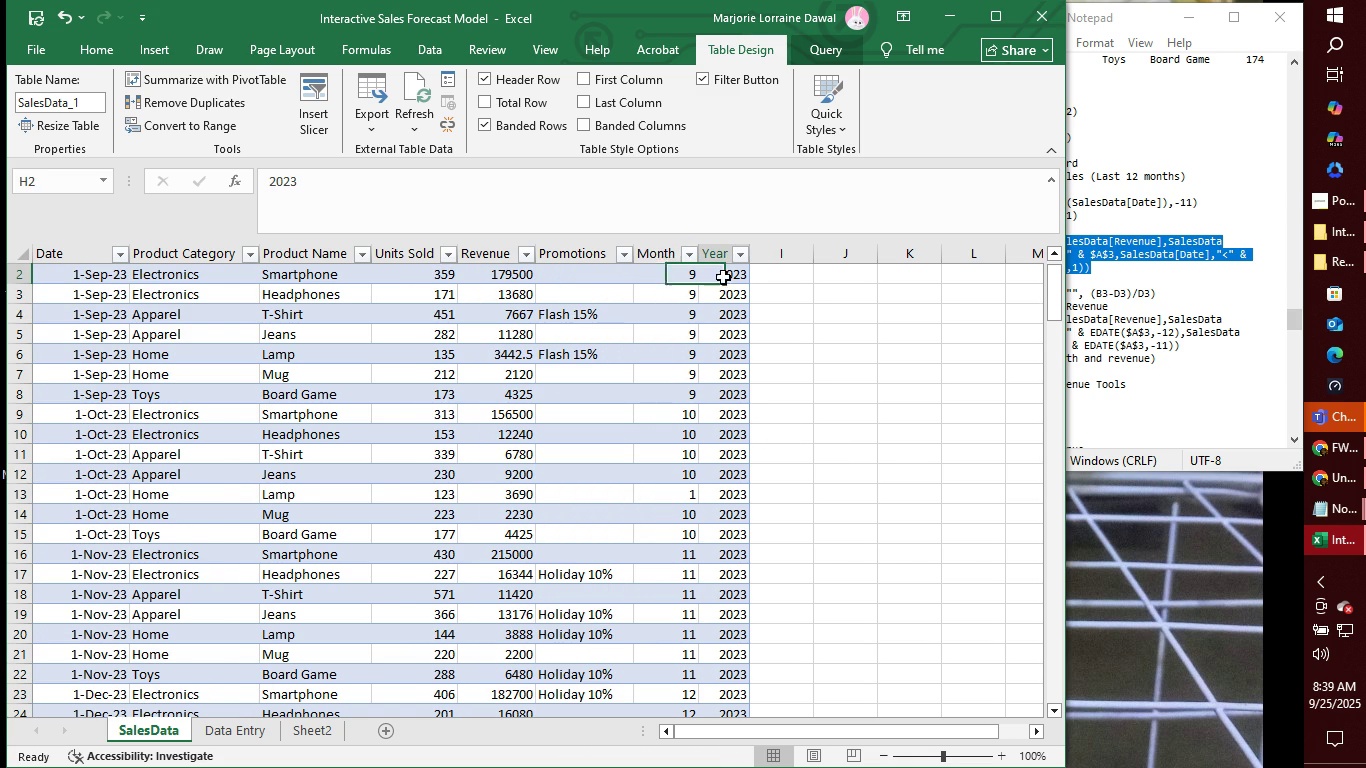 
left_click([723, 277])
 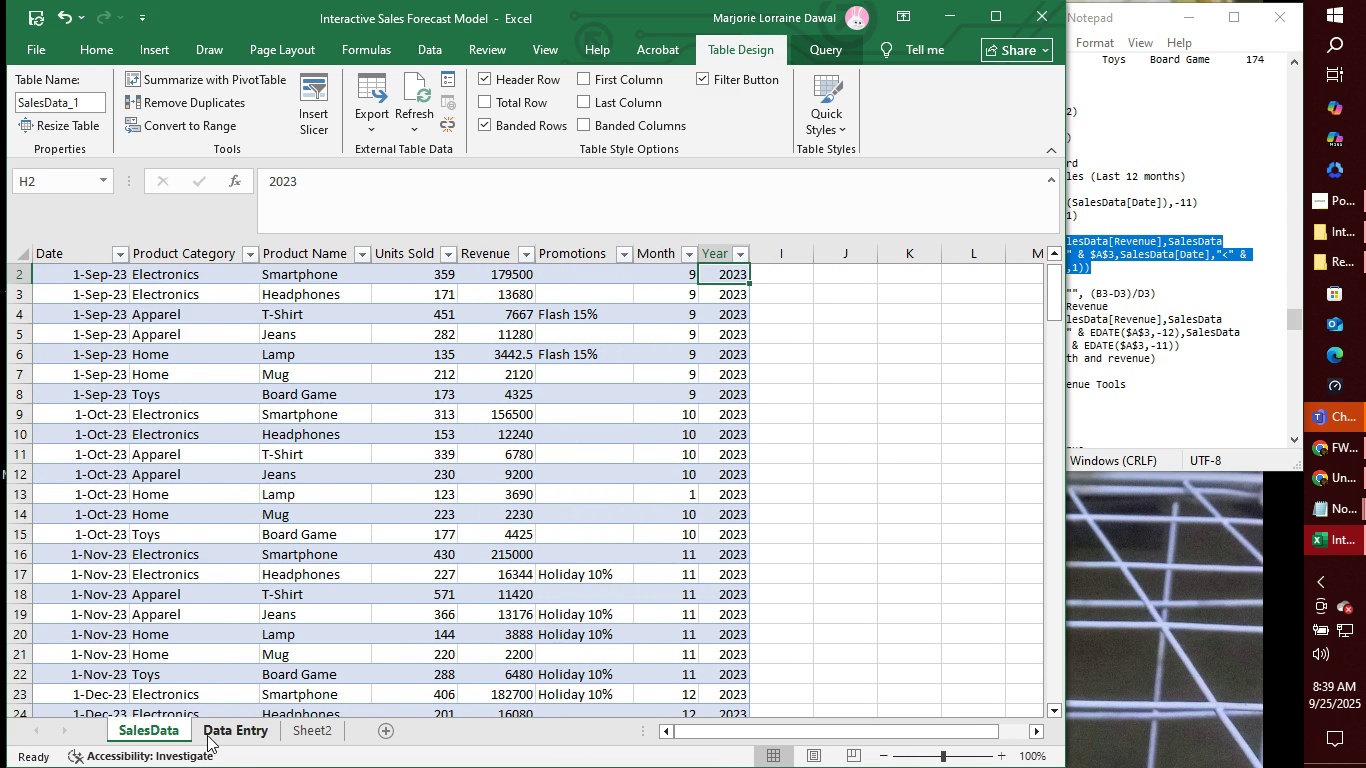 
left_click([232, 735])
 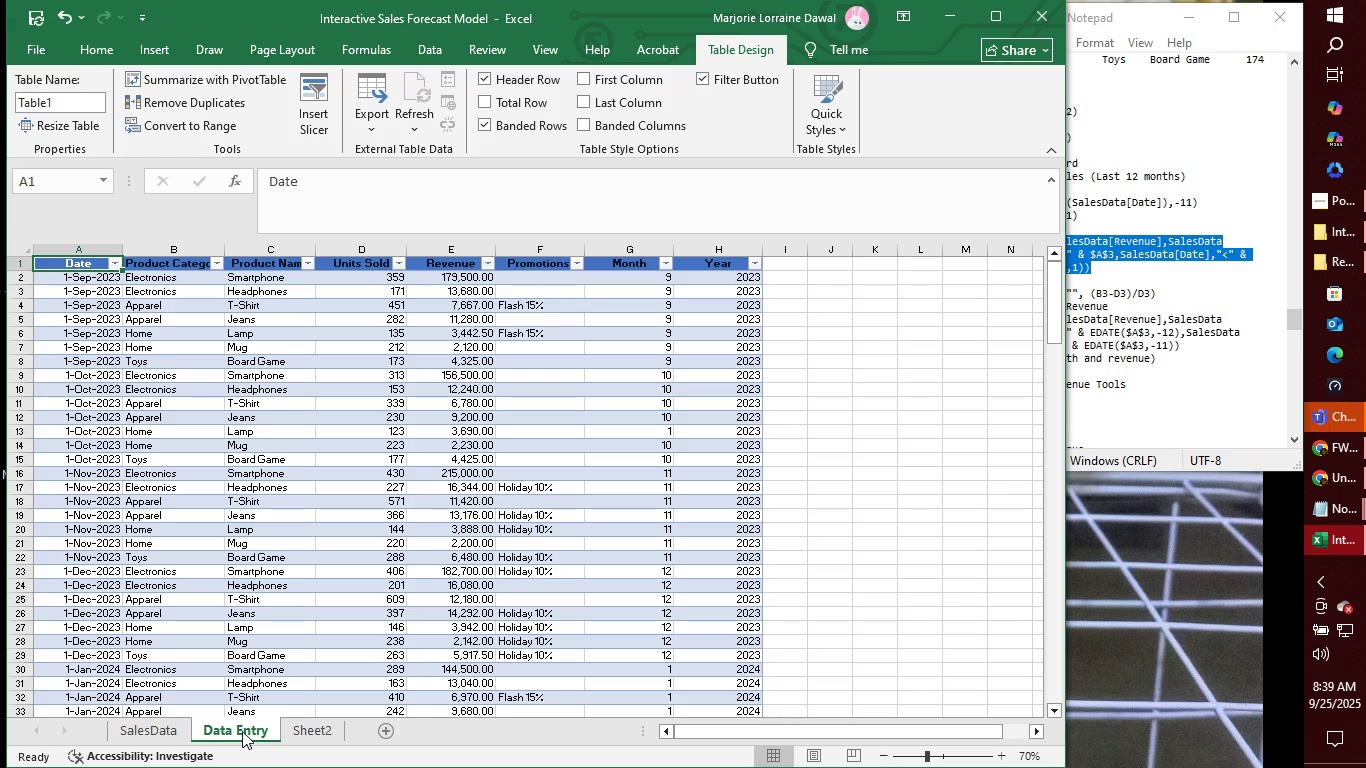 
left_click([306, 731])
 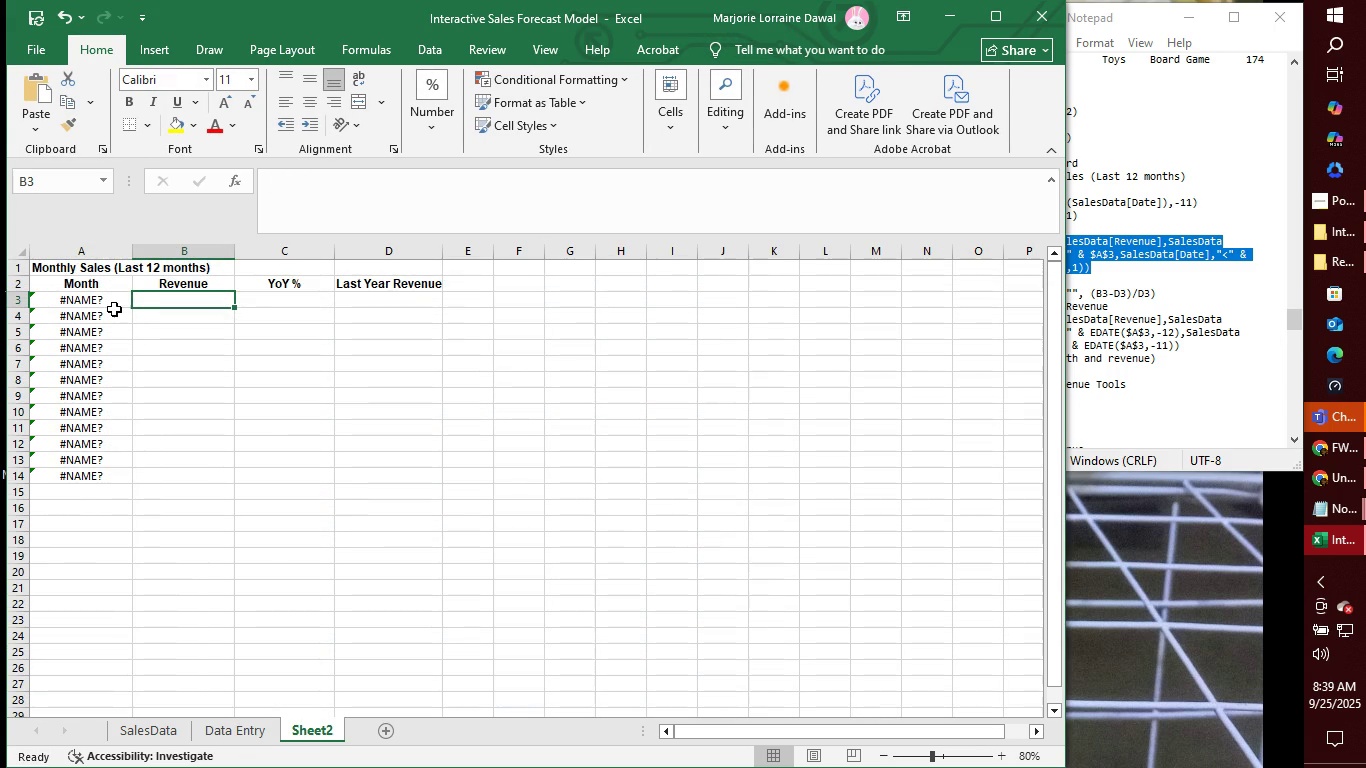 
left_click([112, 306])